 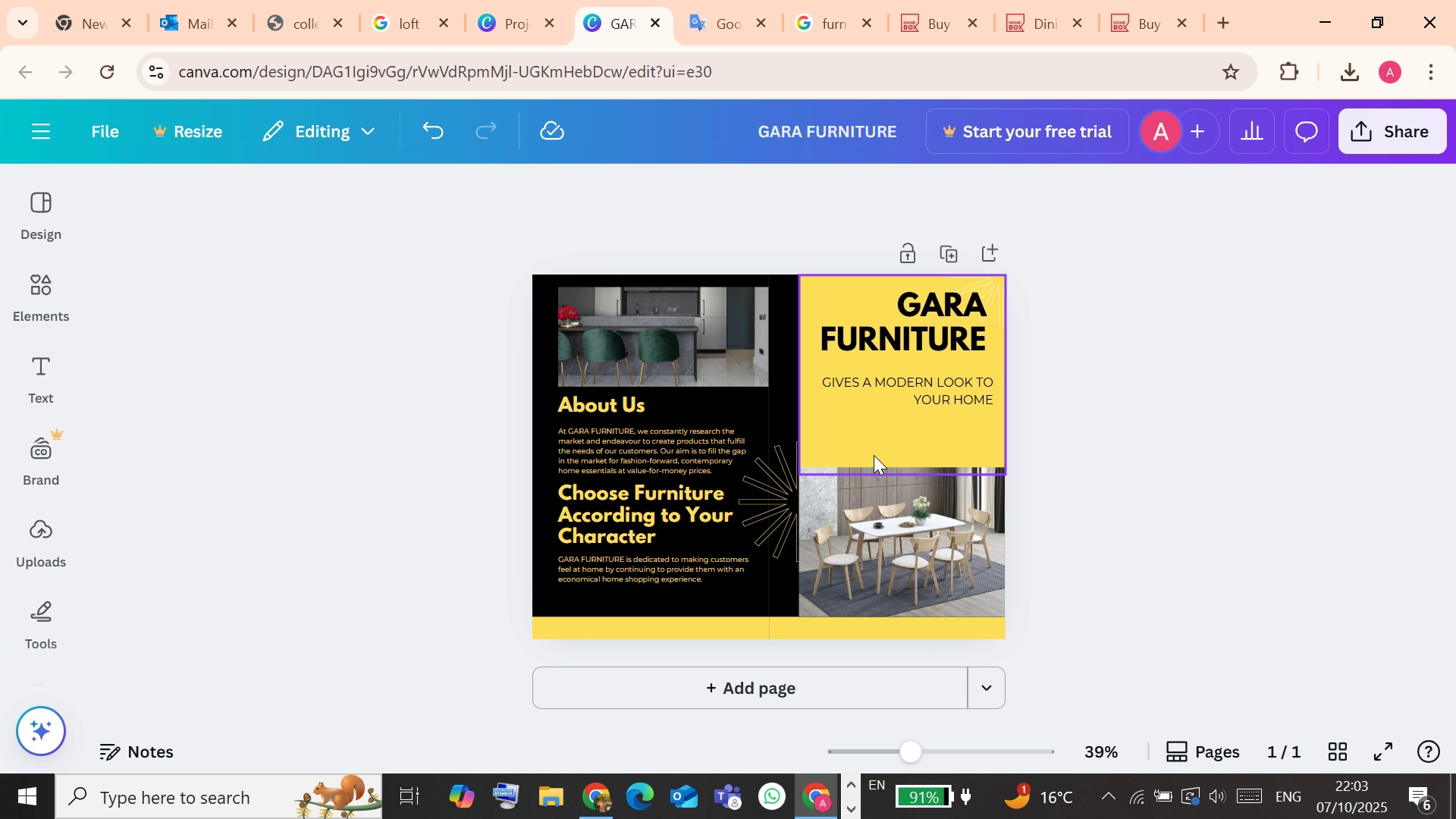 
left_click([742, 342])
 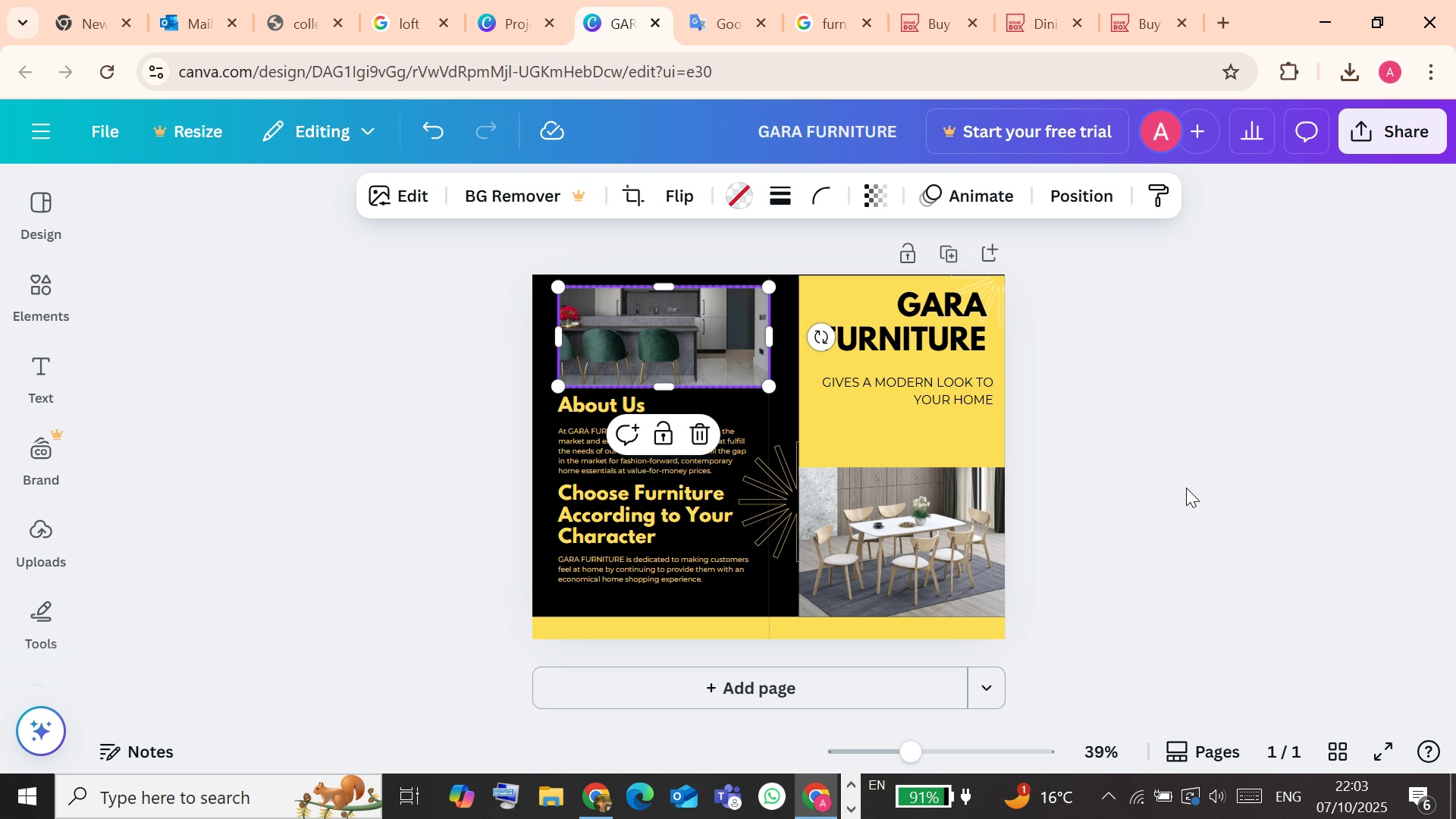 
left_click([1186, 488])
 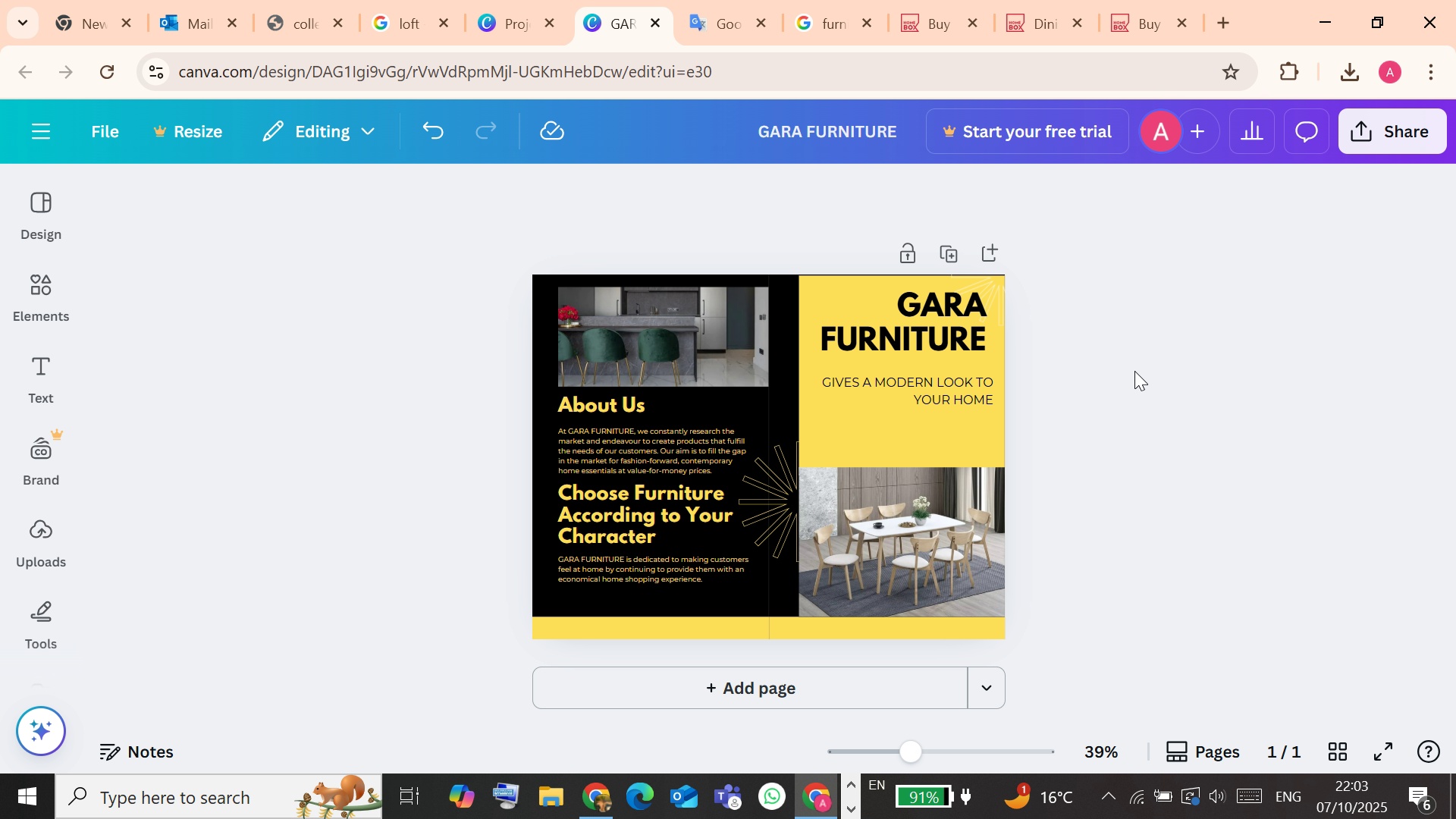 
wait(7.7)
 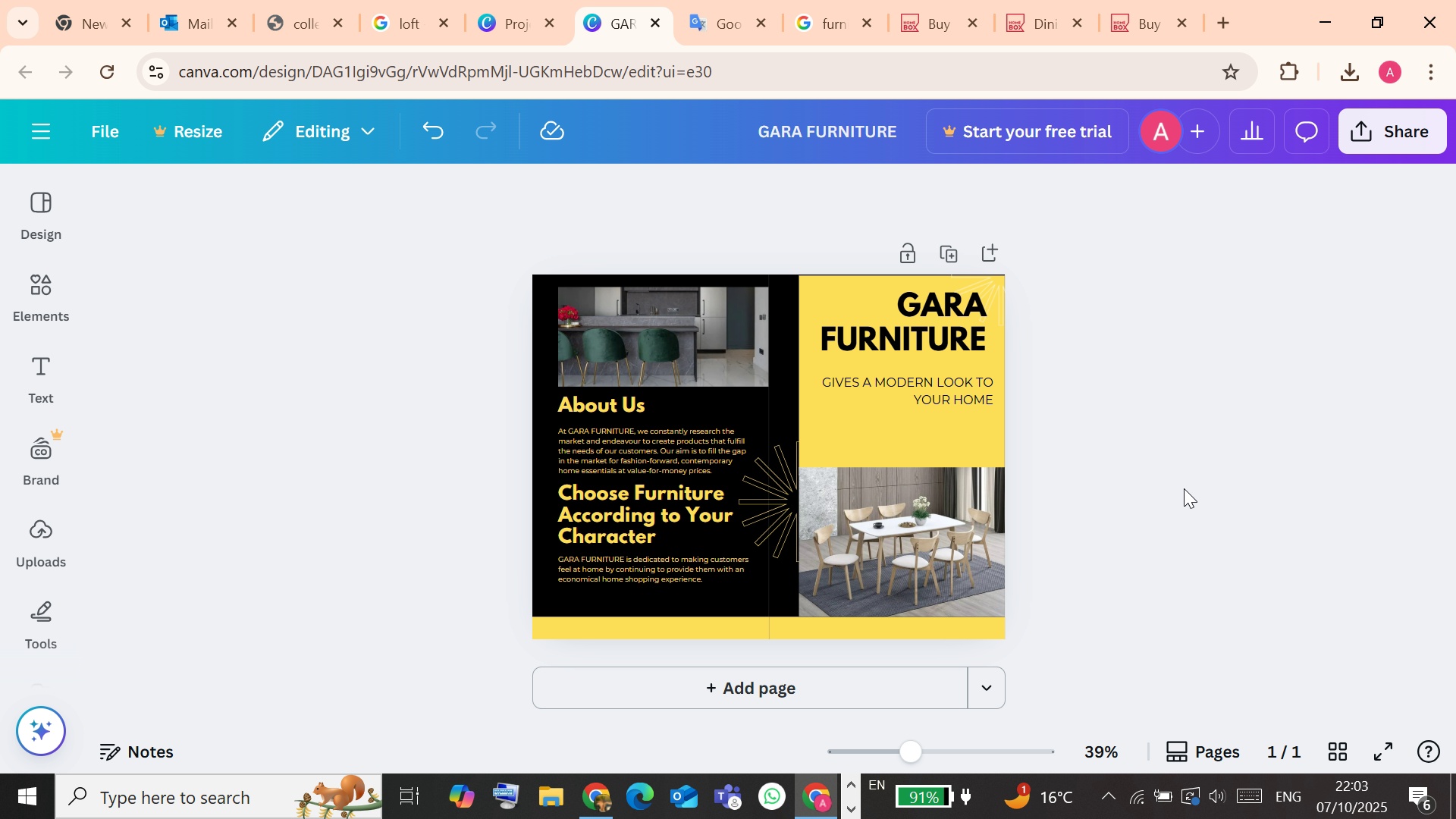 
left_click([935, 386])